 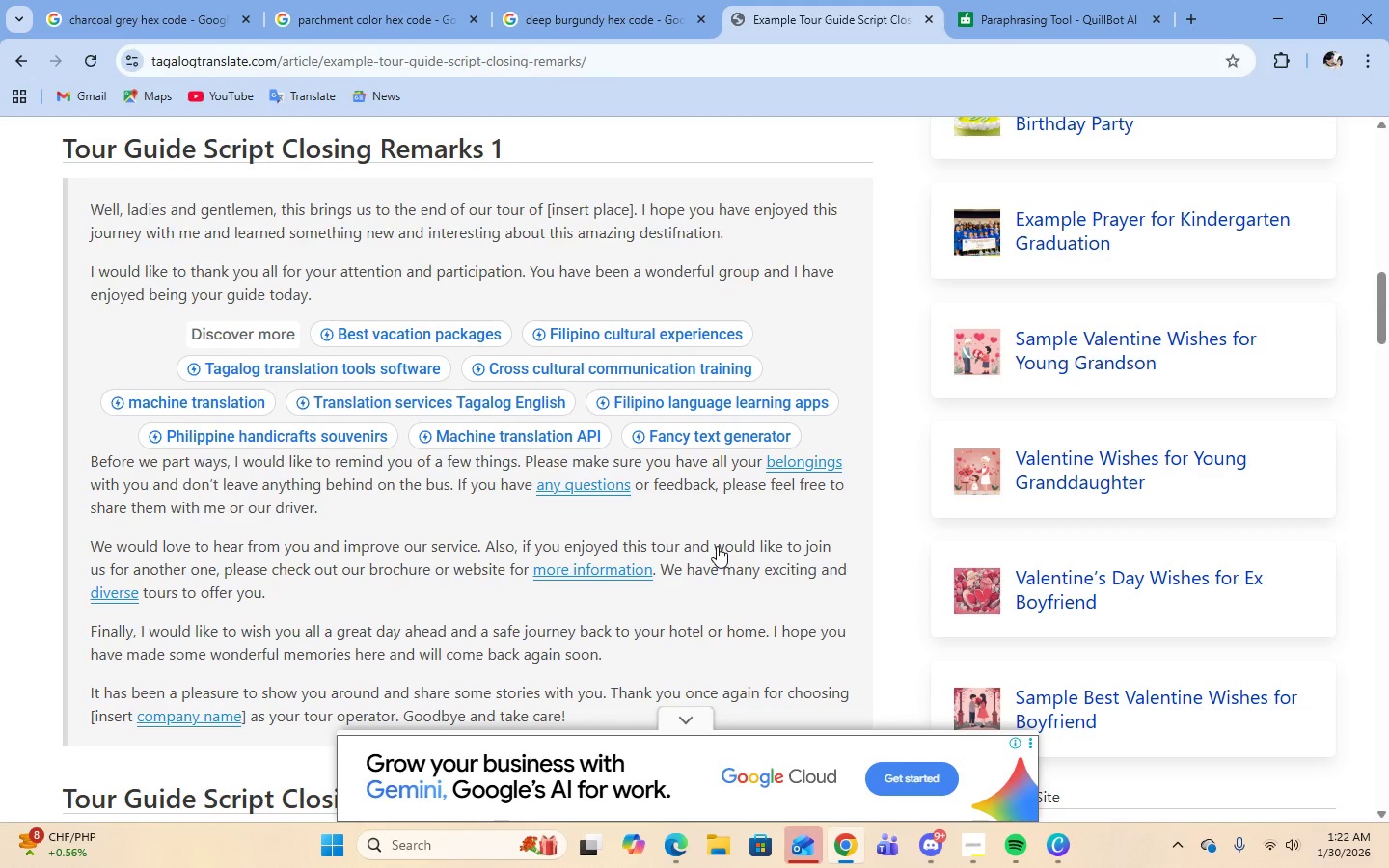 
scroll: coordinate [766, 581], scroll_direction: up, amount: 16.0
 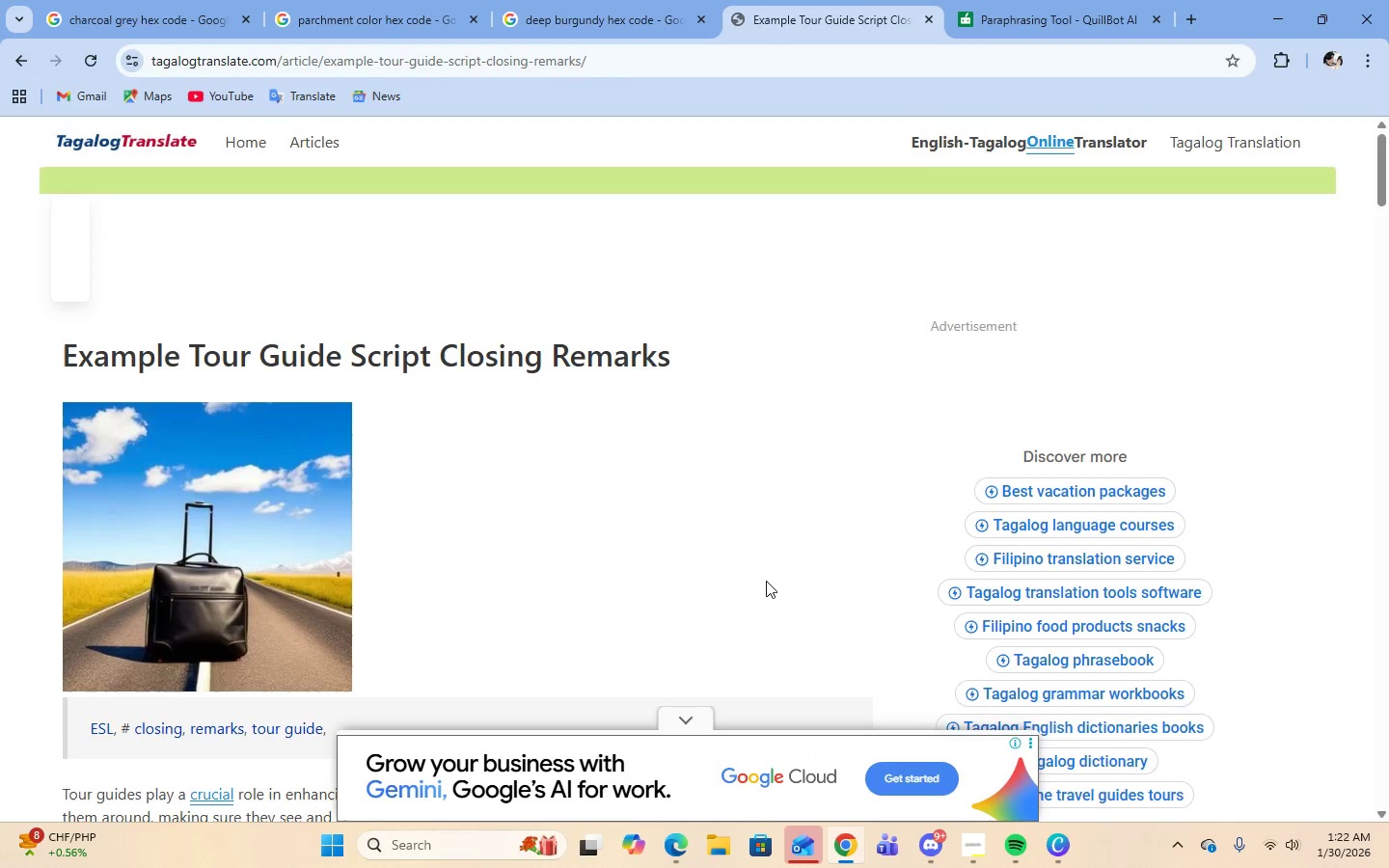 
scroll: coordinate [766, 581], scroll_direction: down, amount: 12.0
 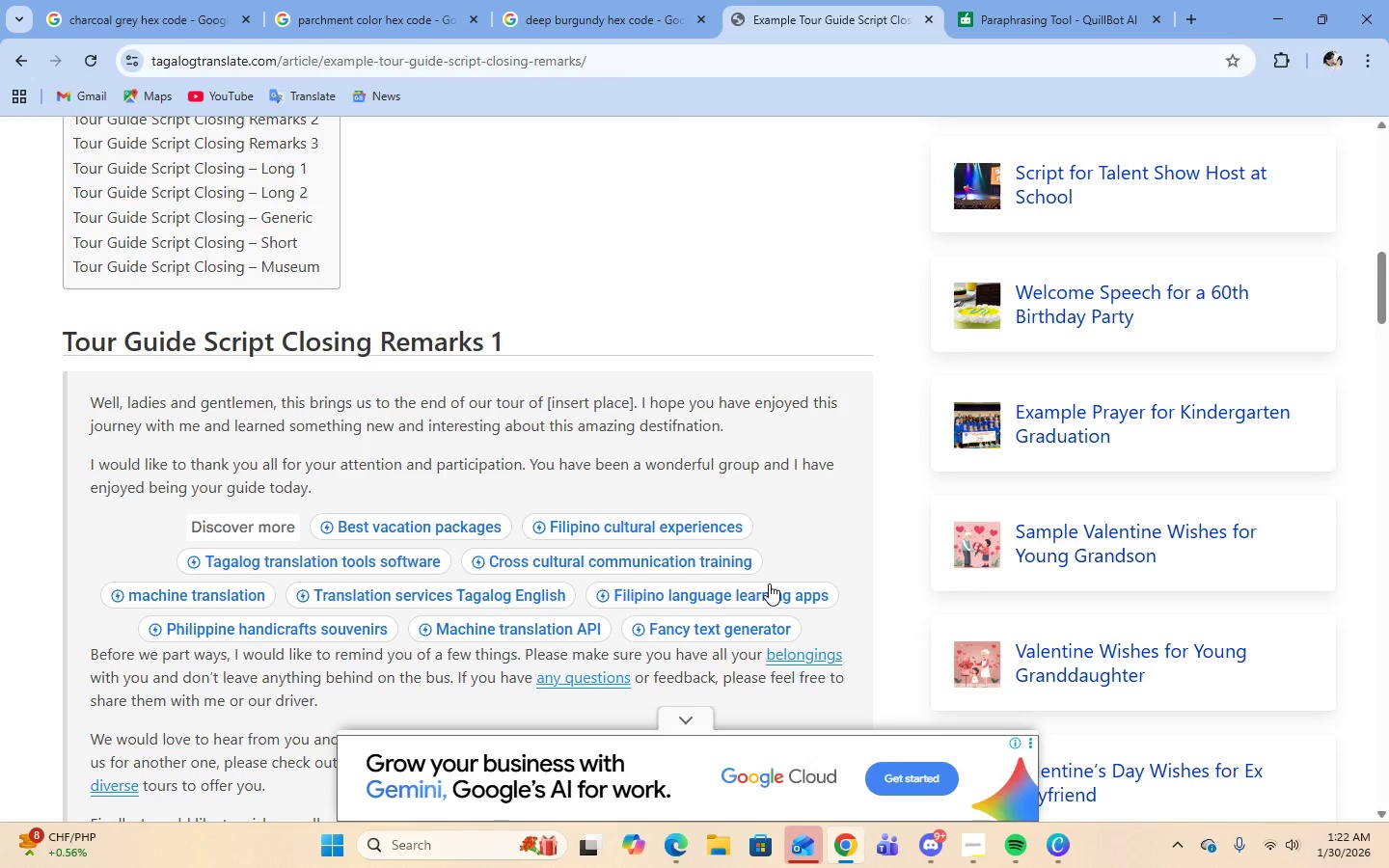 
wait(13.68)
 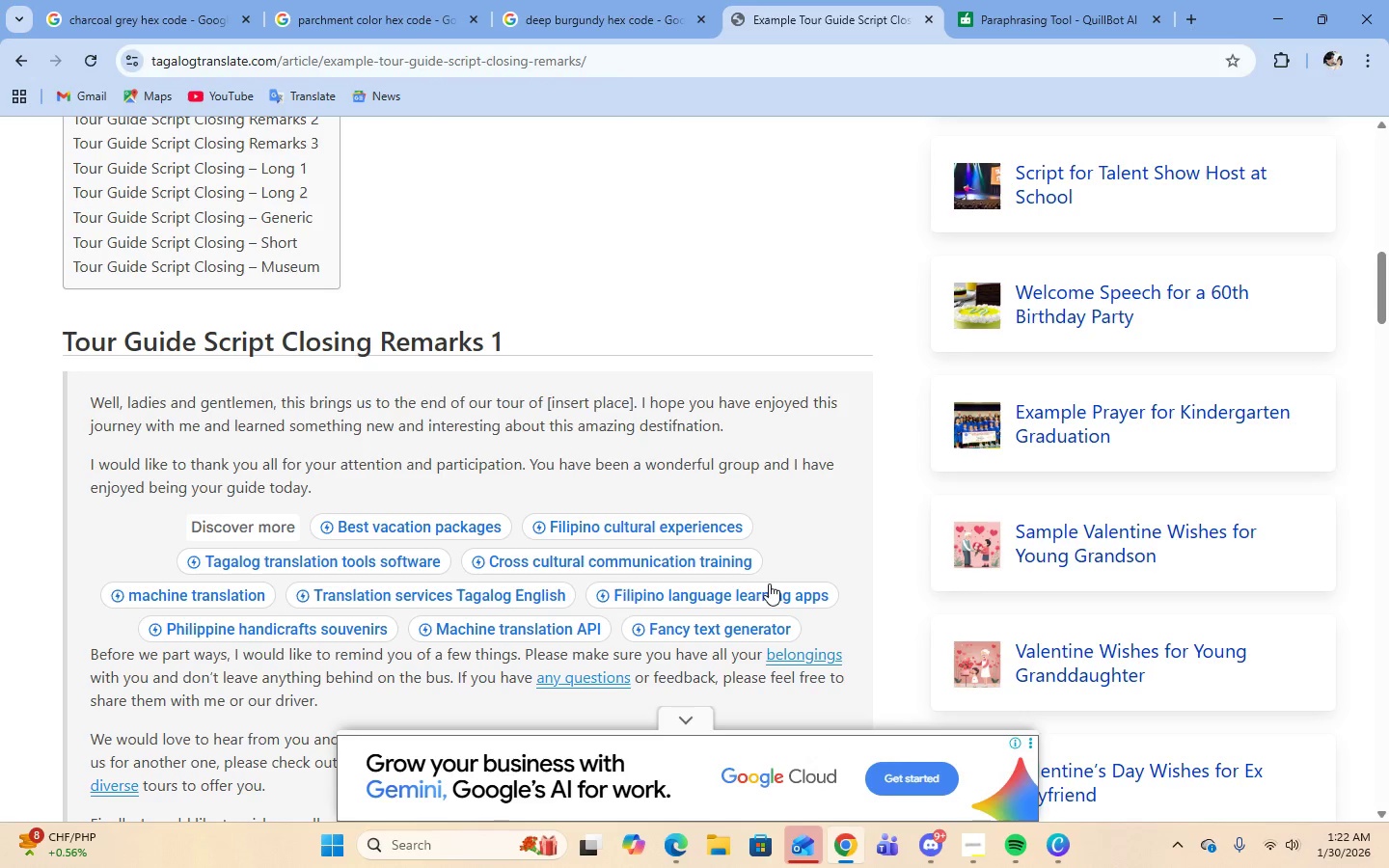 
scroll: coordinate [703, 502], scroll_direction: down, amount: 12.0
 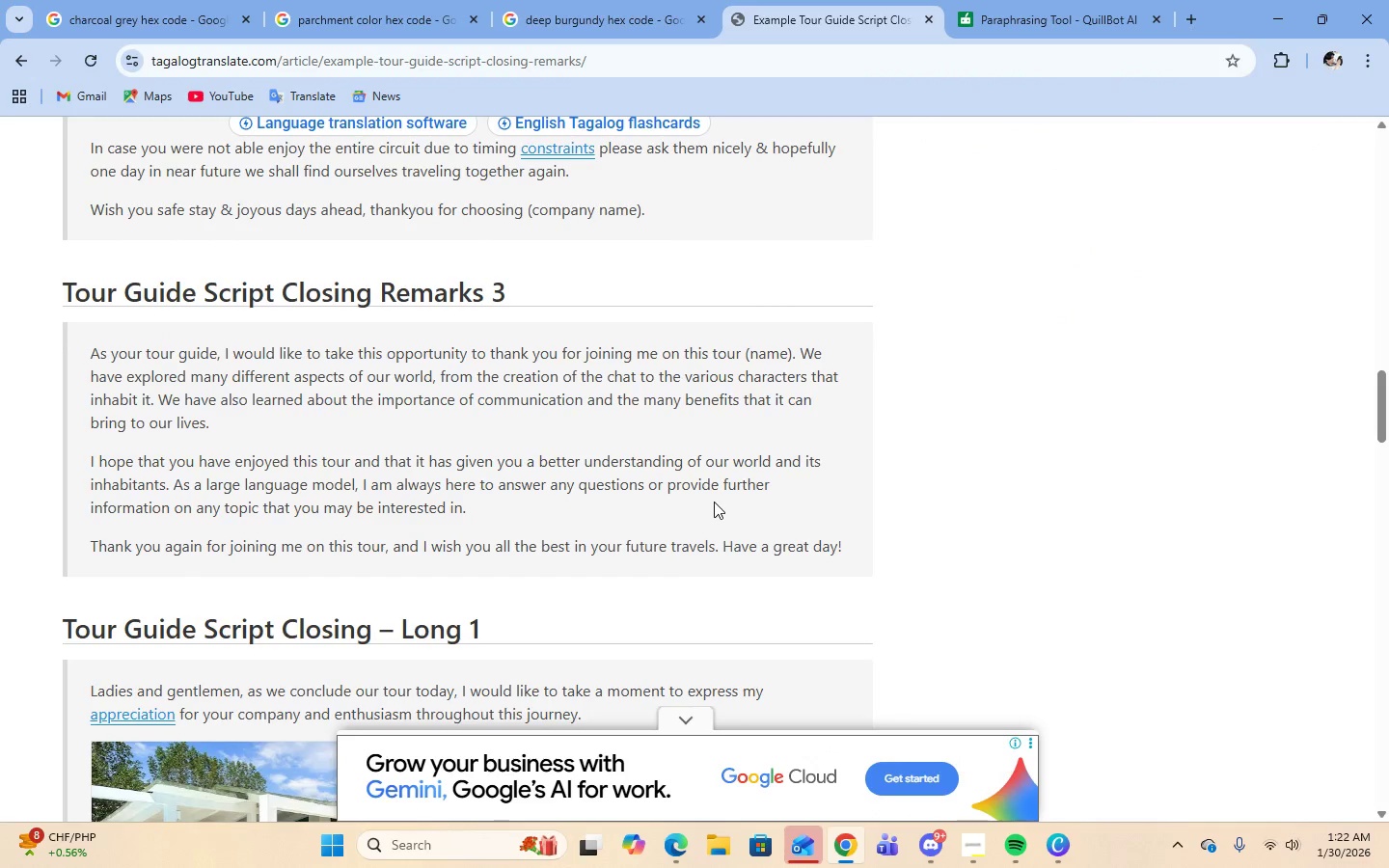 
wait(11.53)
 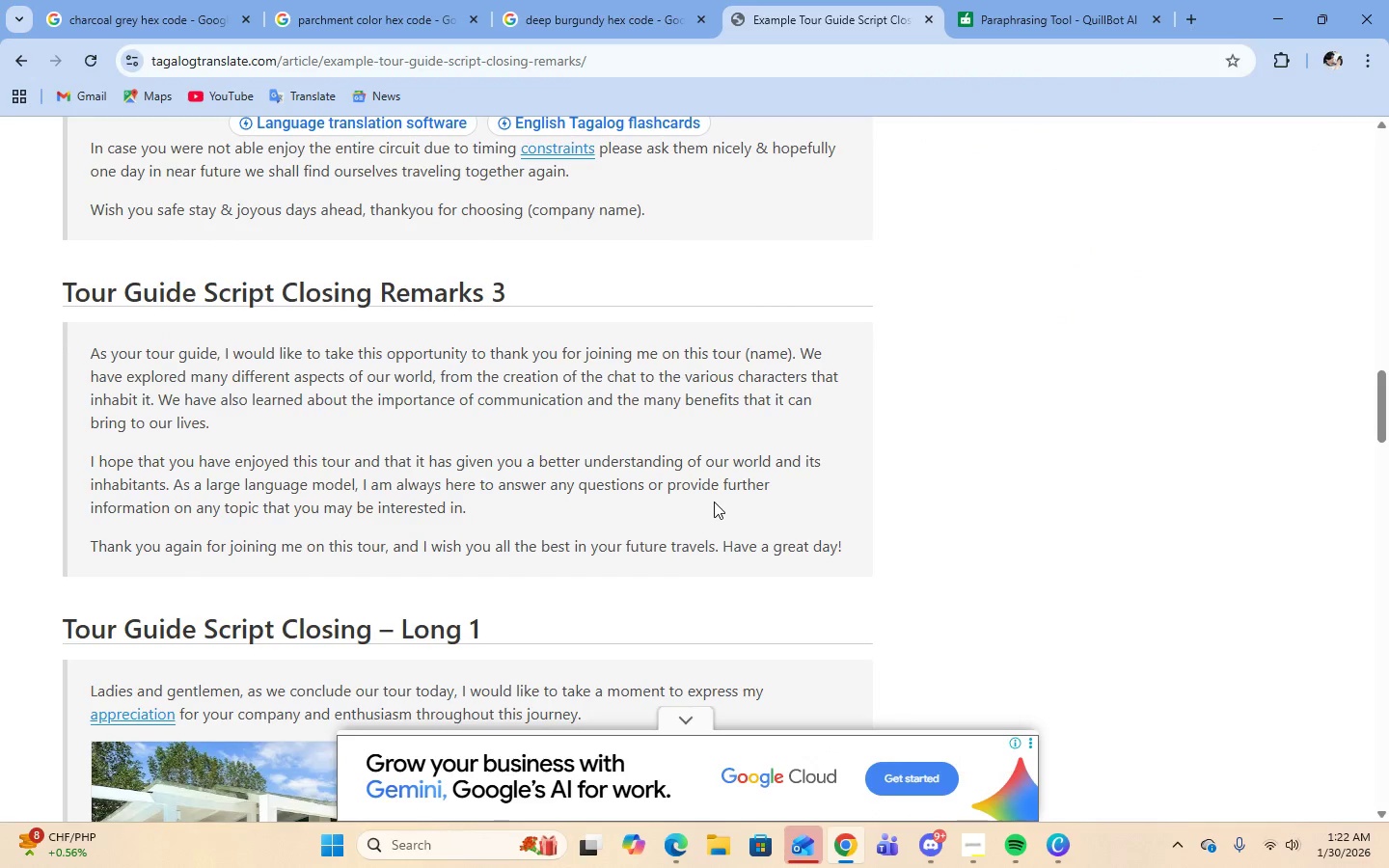 
scroll: coordinate [792, 601], scroll_direction: up, amount: 9.0
 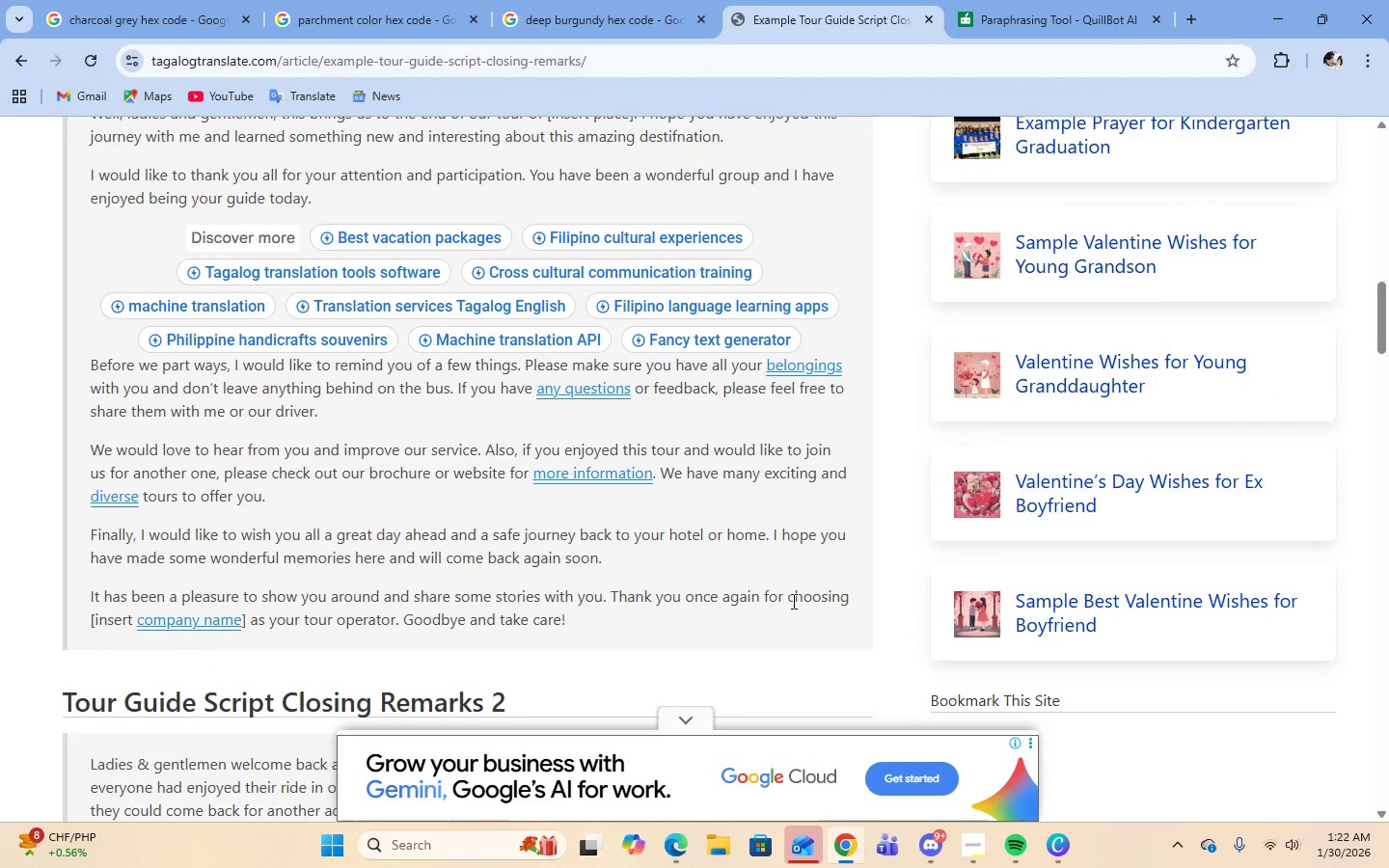 
scroll: coordinate [792, 601], scroll_direction: down, amount: 19.0
 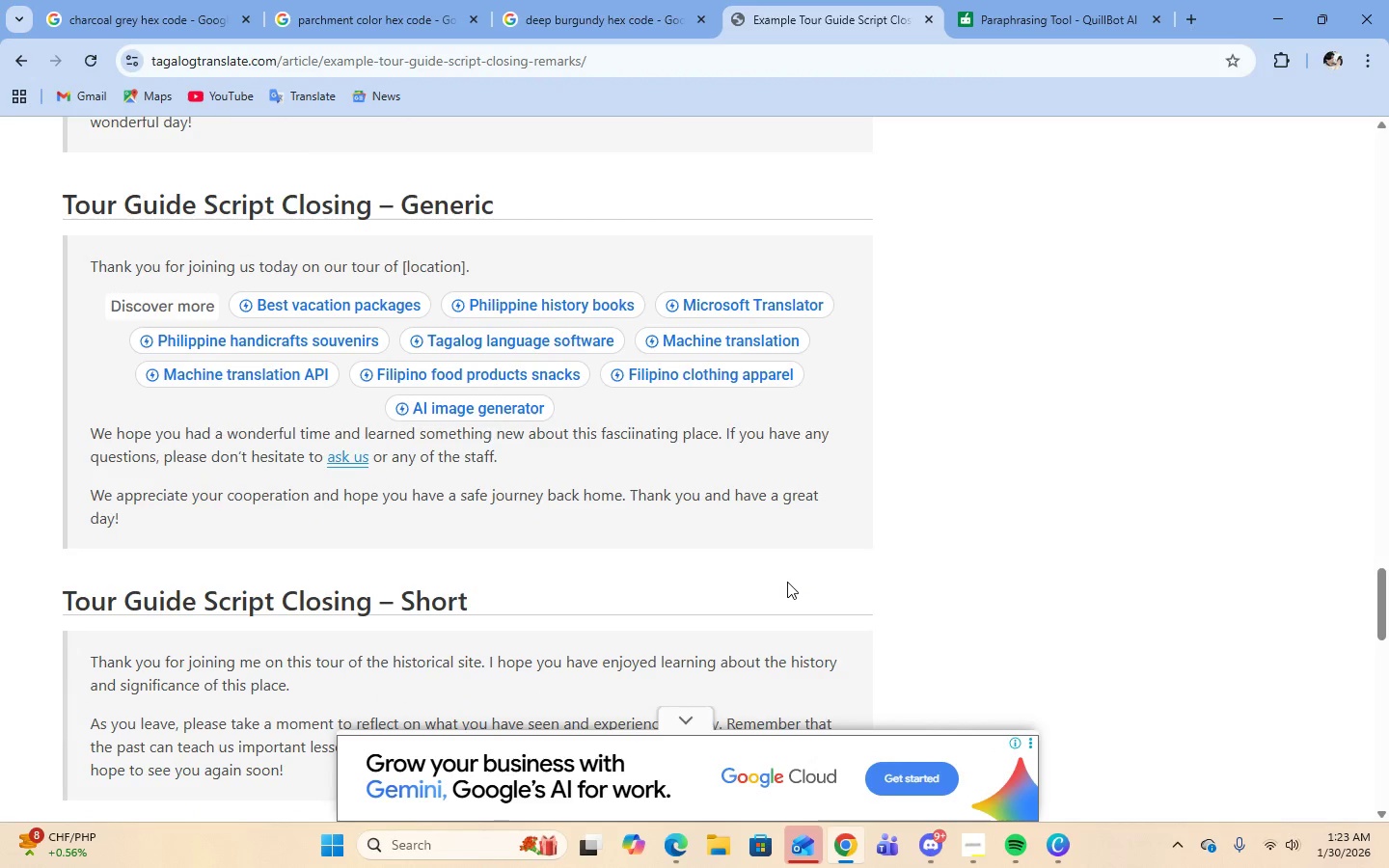 
wait(11.08)
 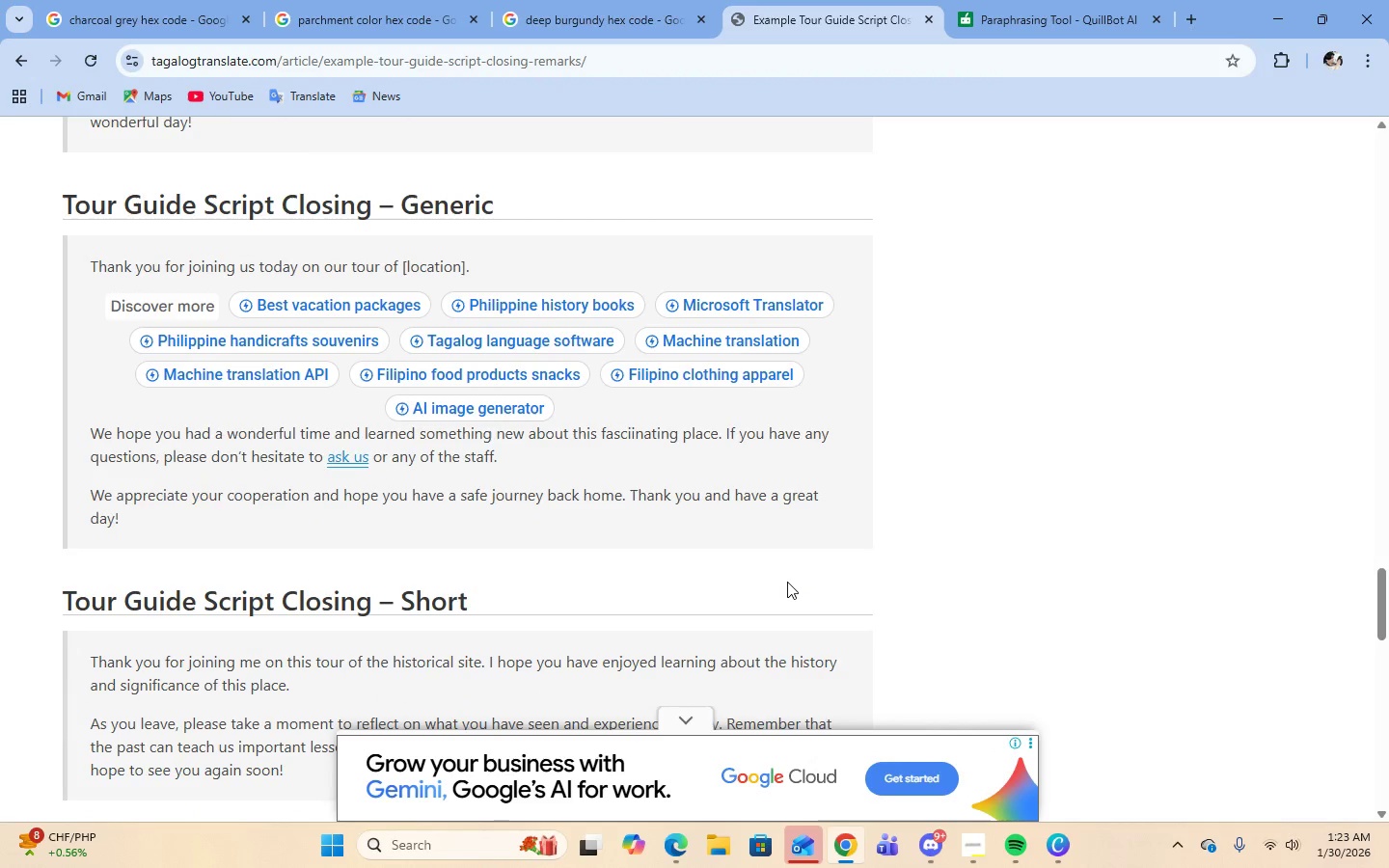 
left_click([977, 837])